 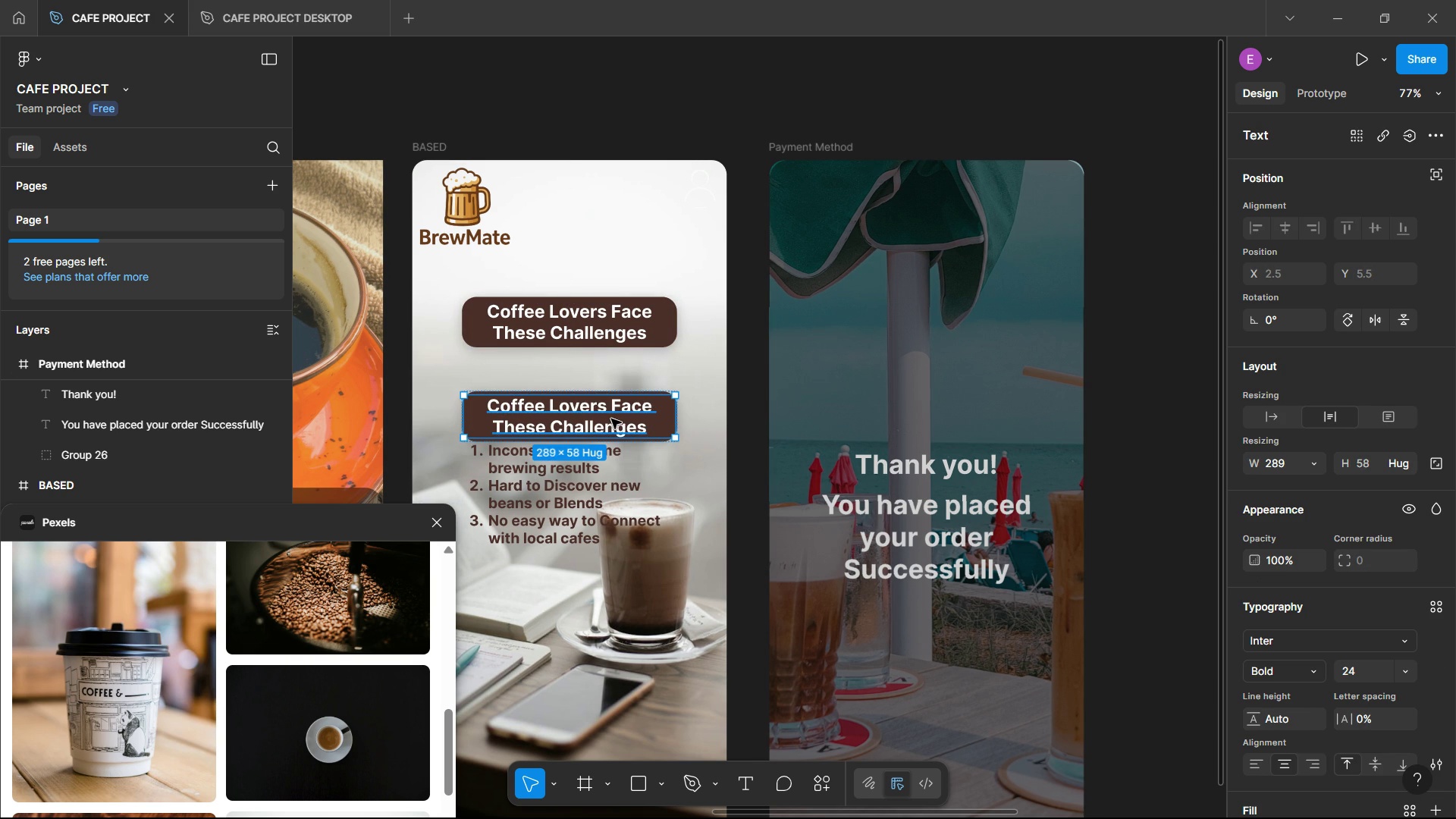 
double_click([611, 419])
 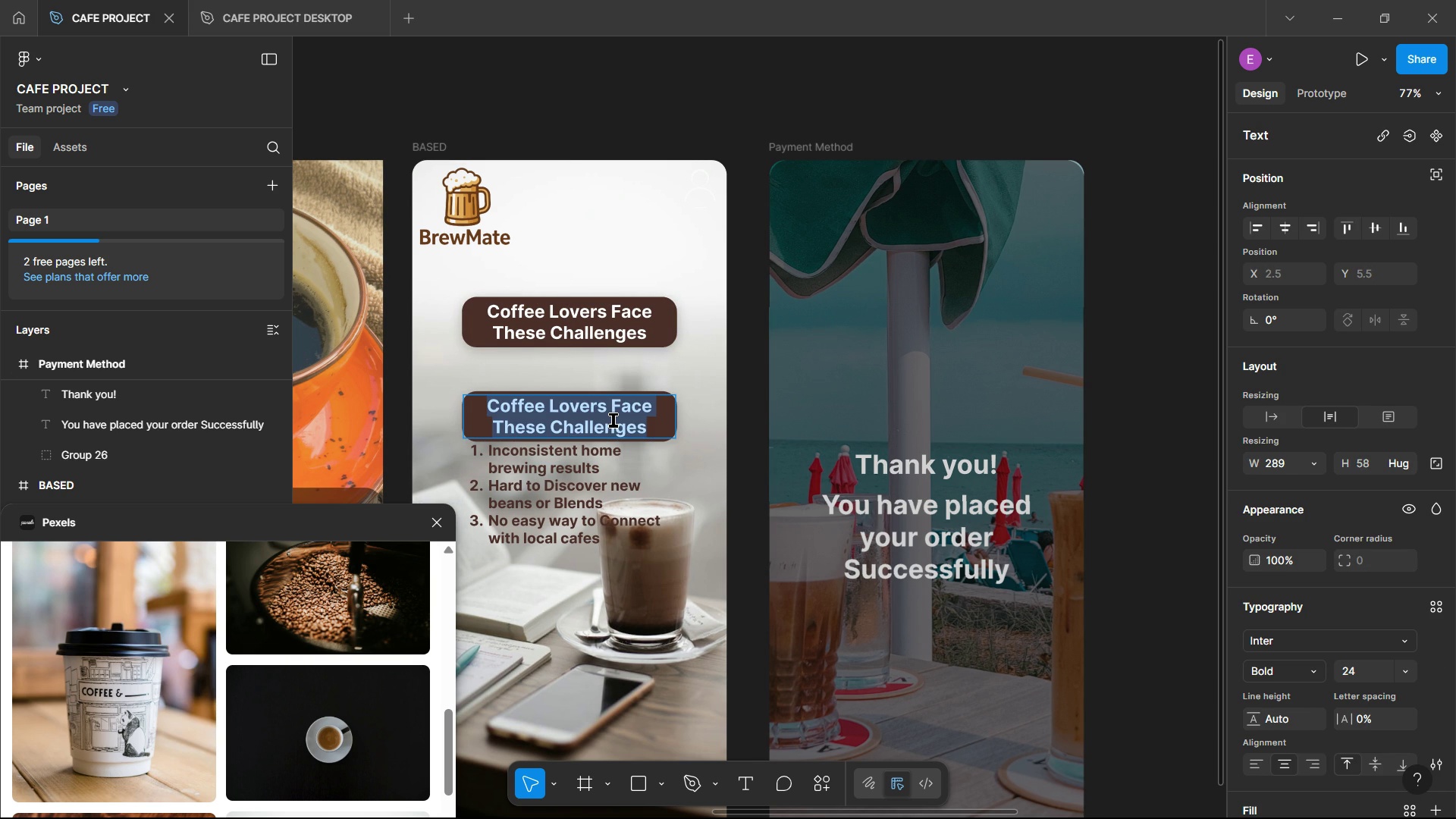 
key(Delete)
 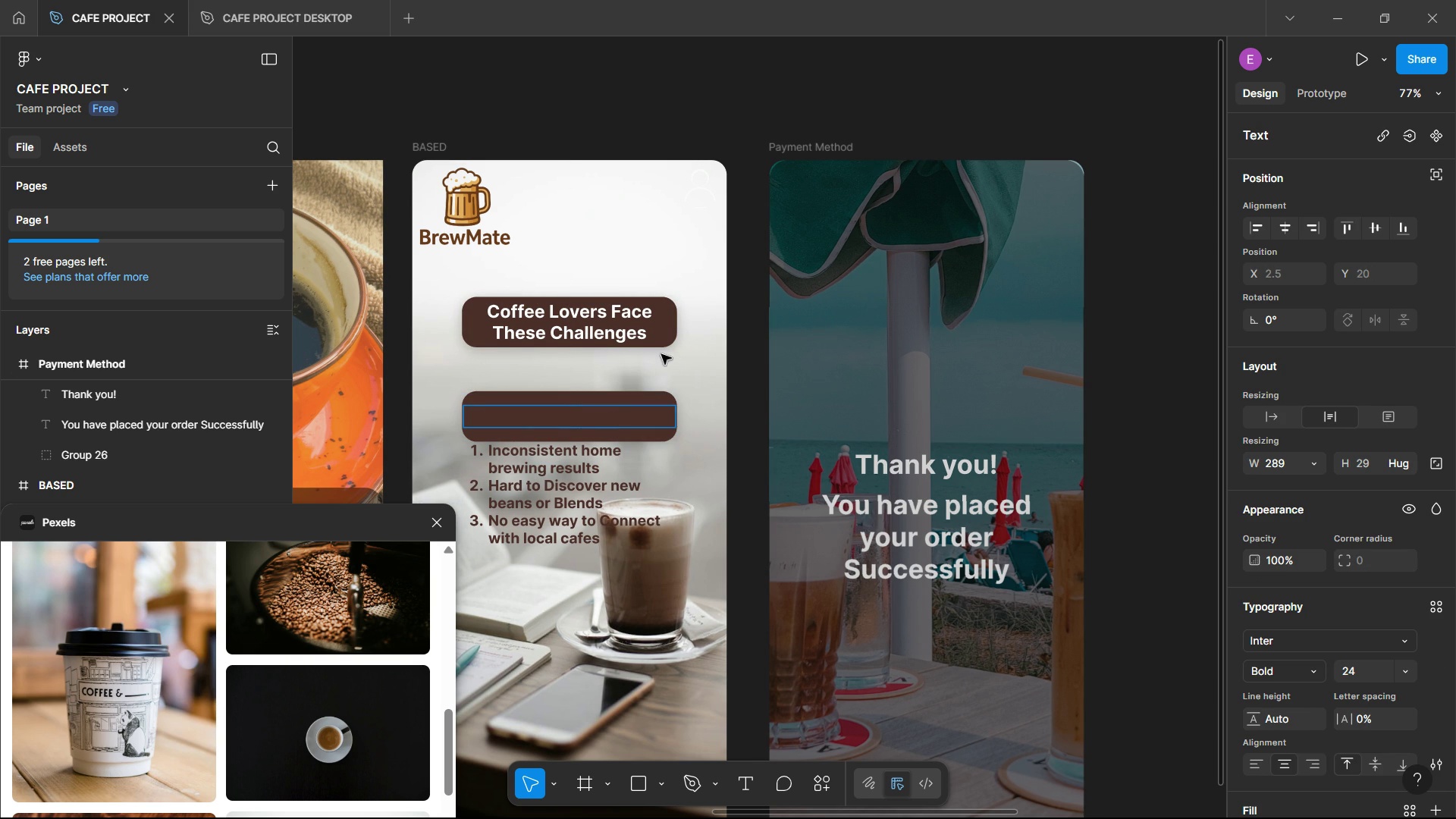 
left_click([668, 350])
 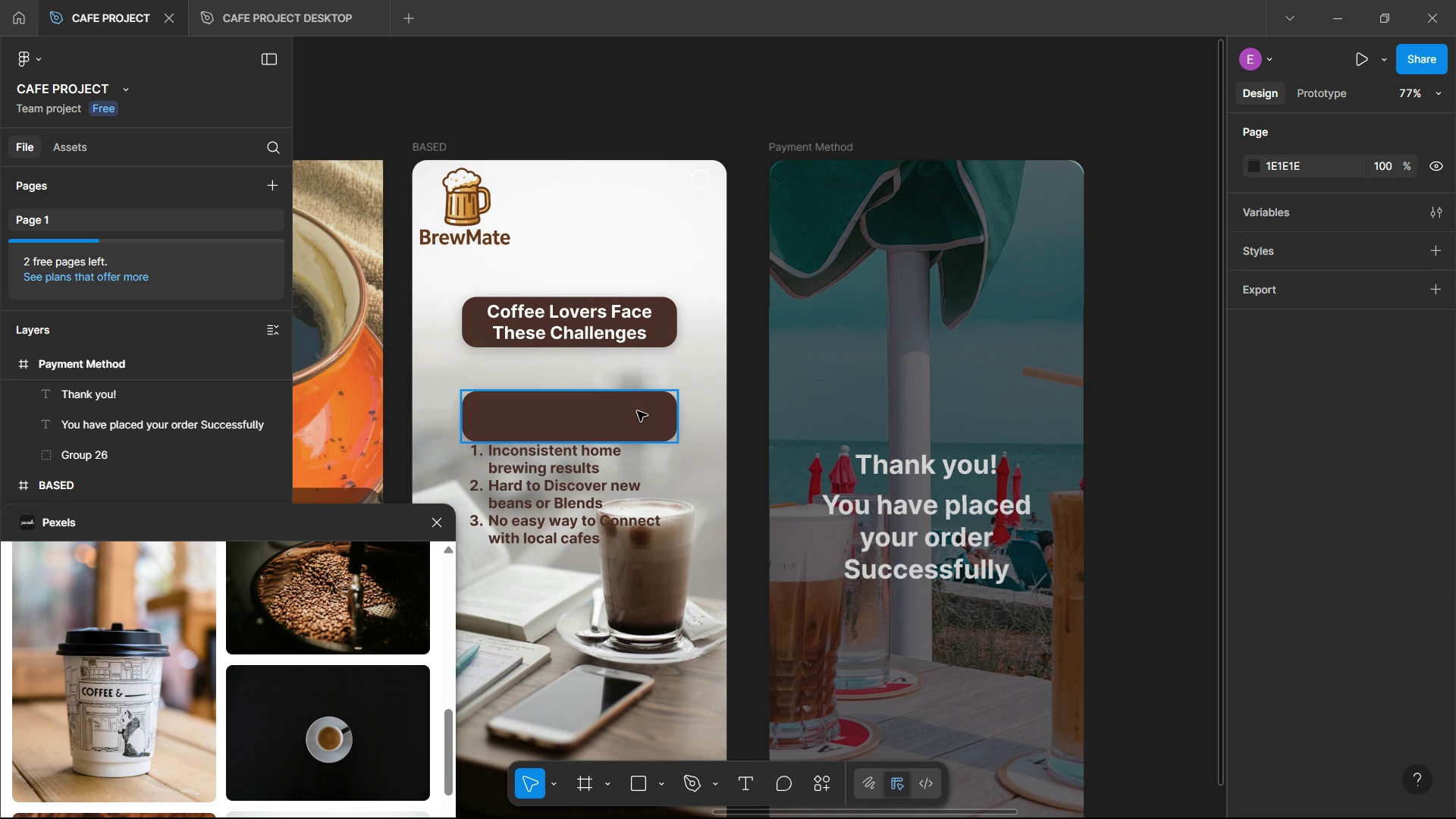 
left_click([637, 411])